 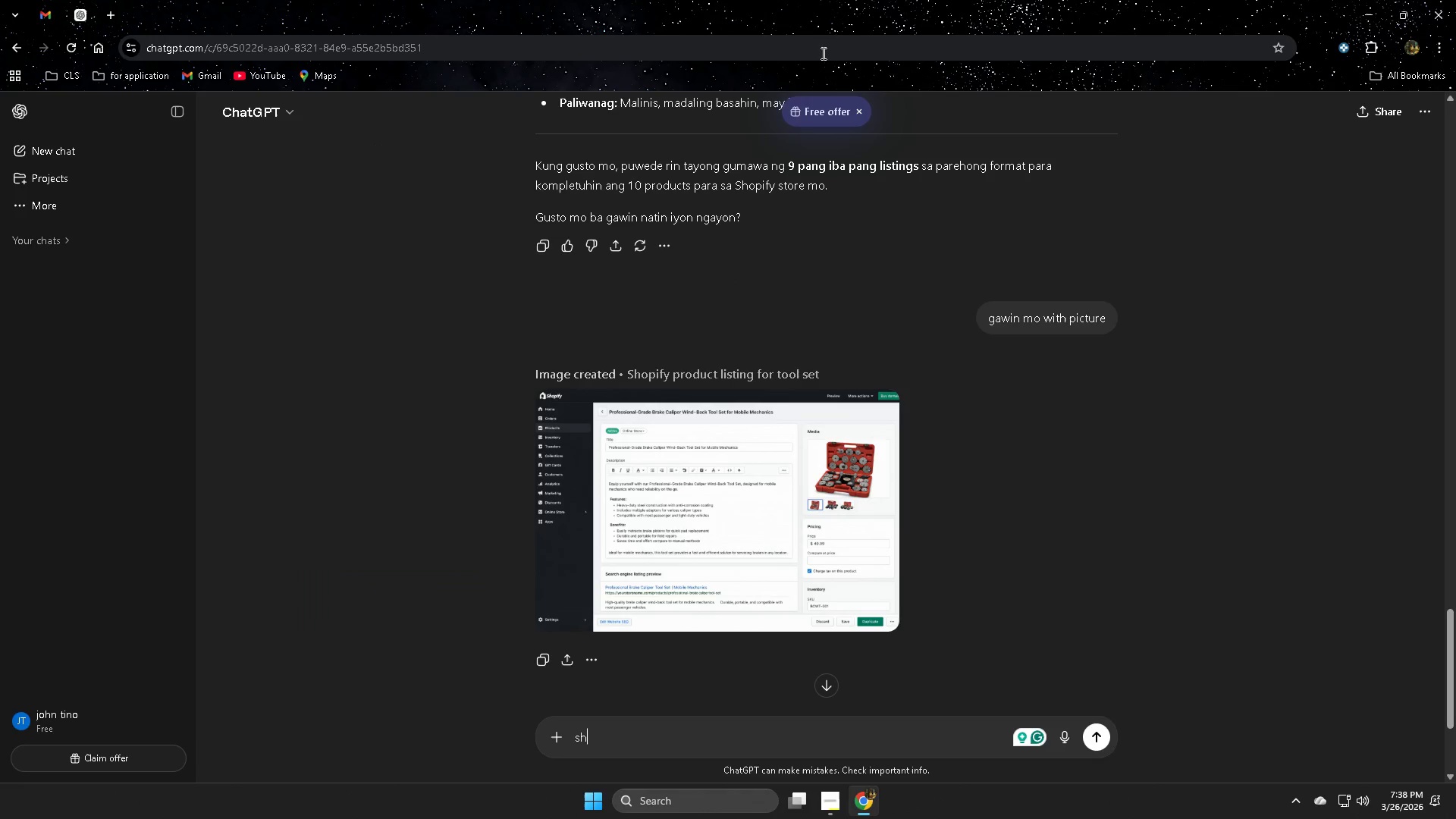 
left_click([115, 11])
 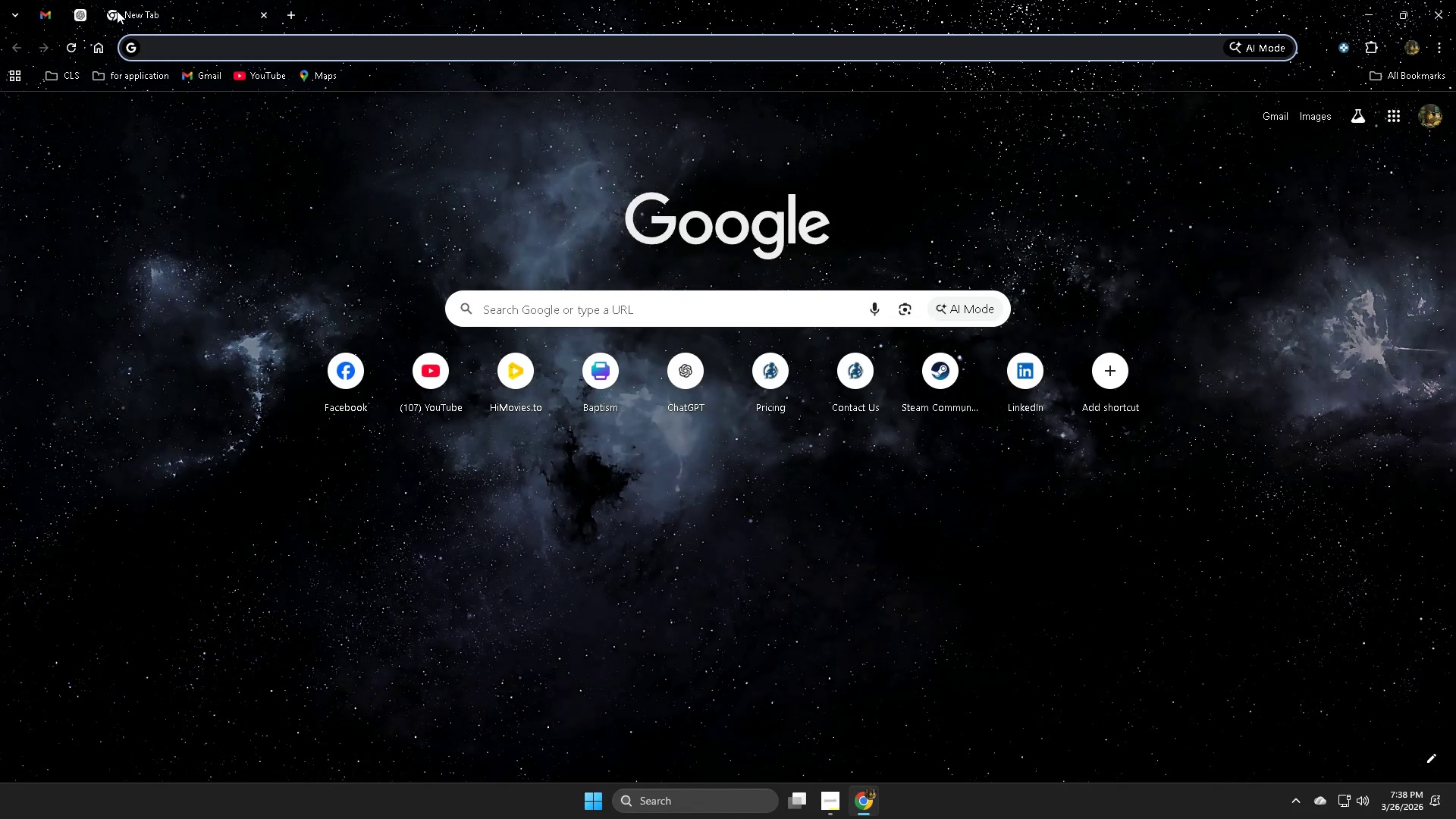 
type(sh)
 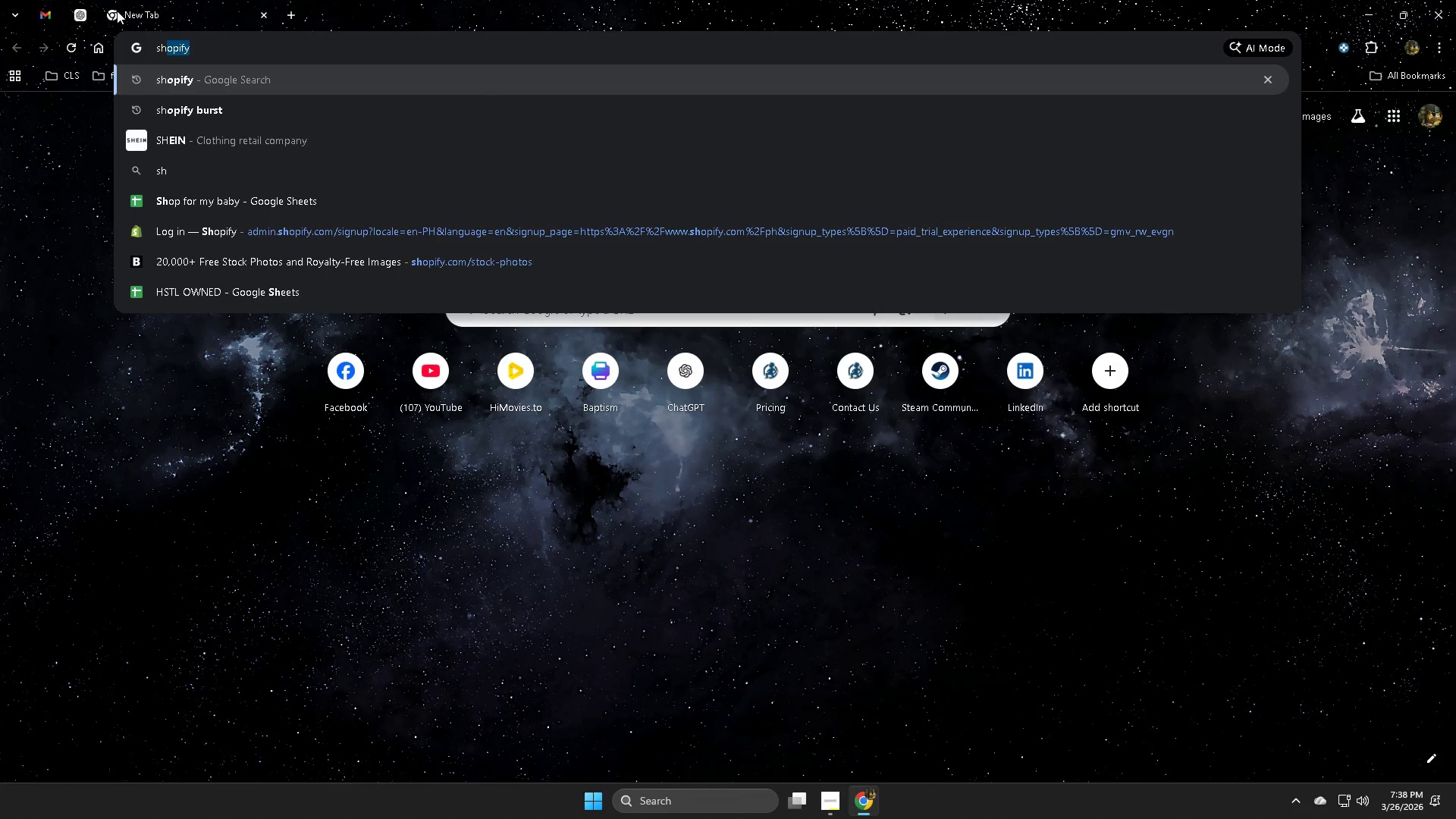 
key(ArrowRight)
 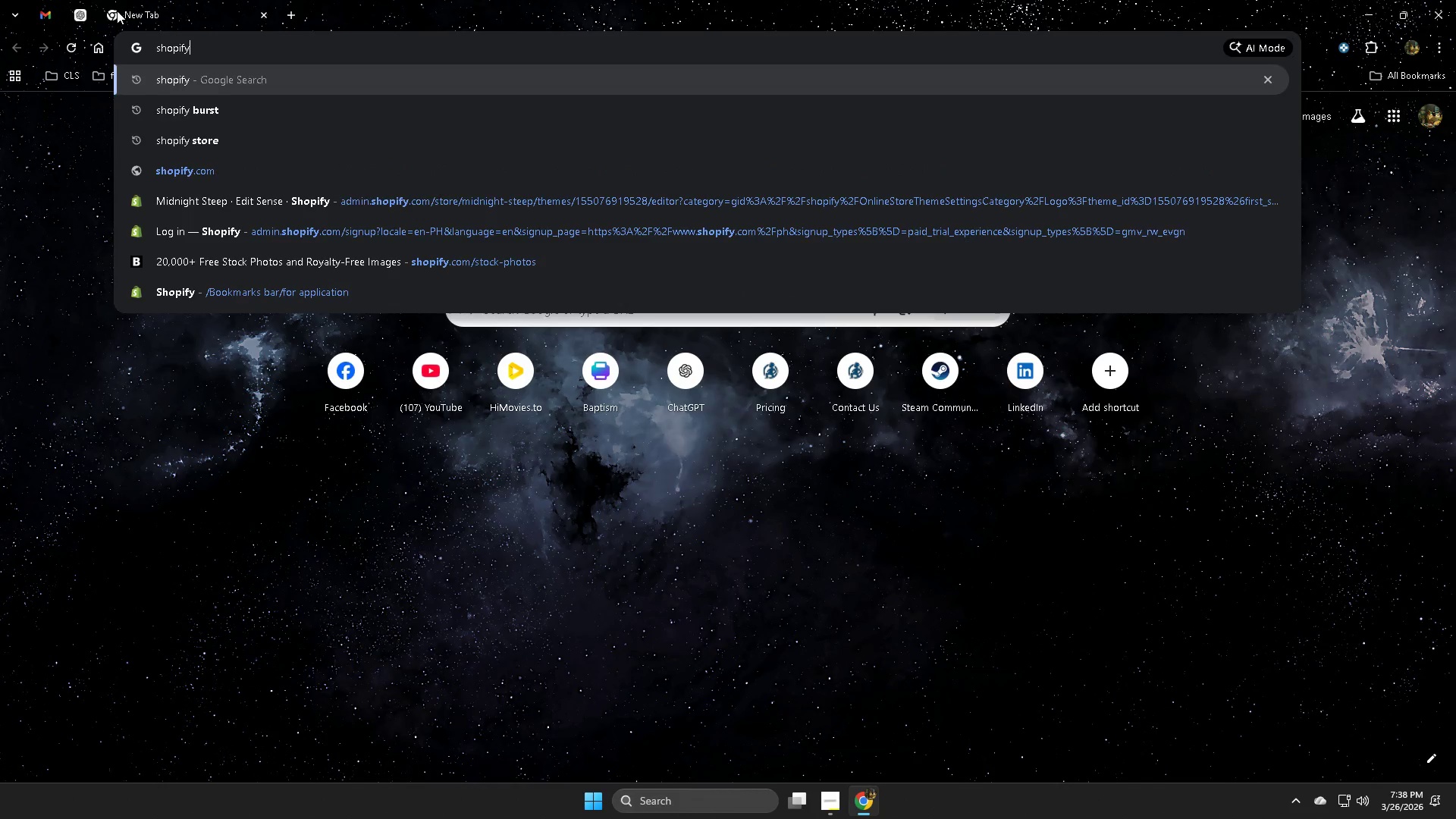 
key(Enter)
 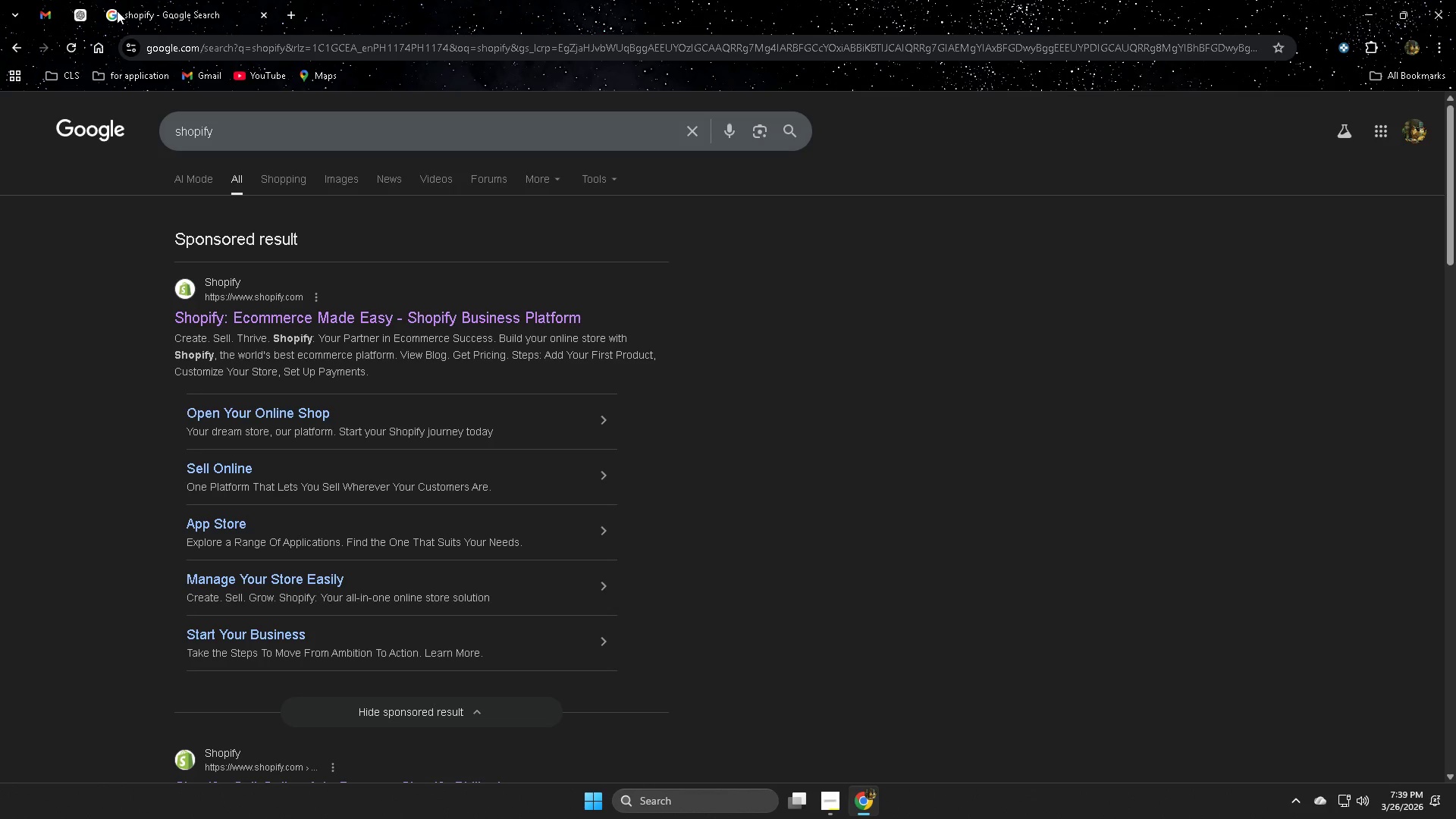 
wait(6.86)
 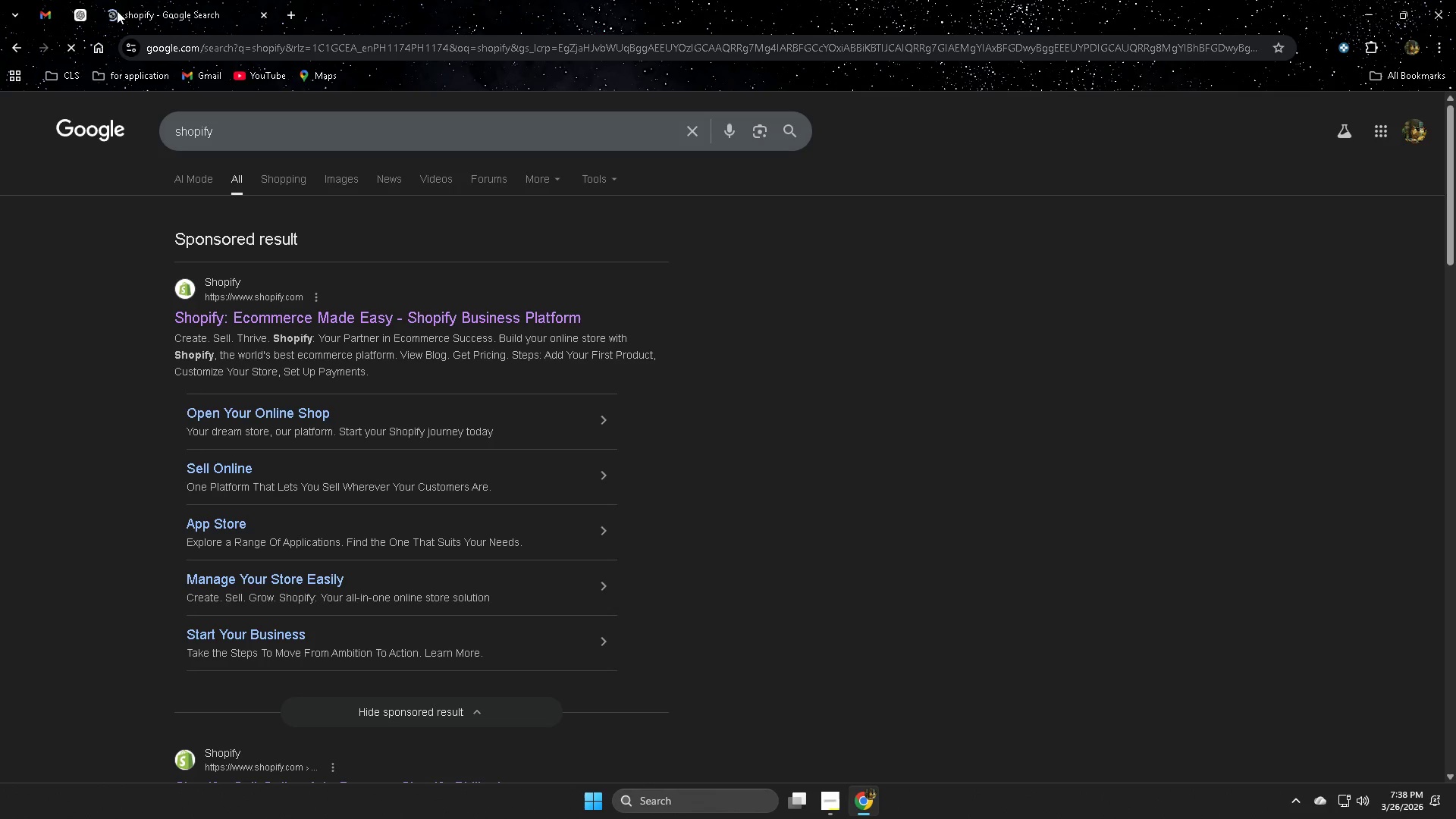 
left_click([419, 324])
 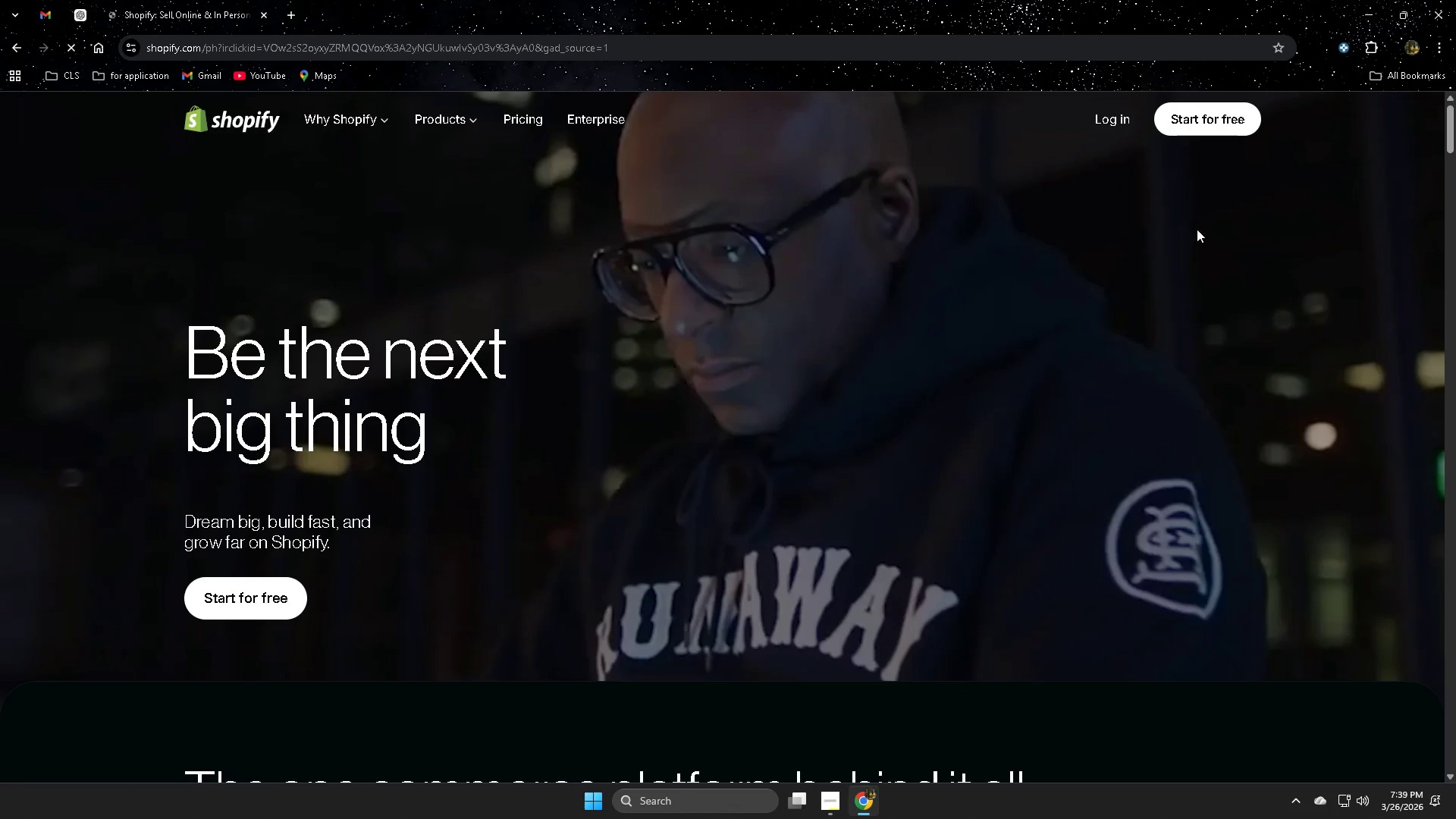 
left_click([1197, 127])
 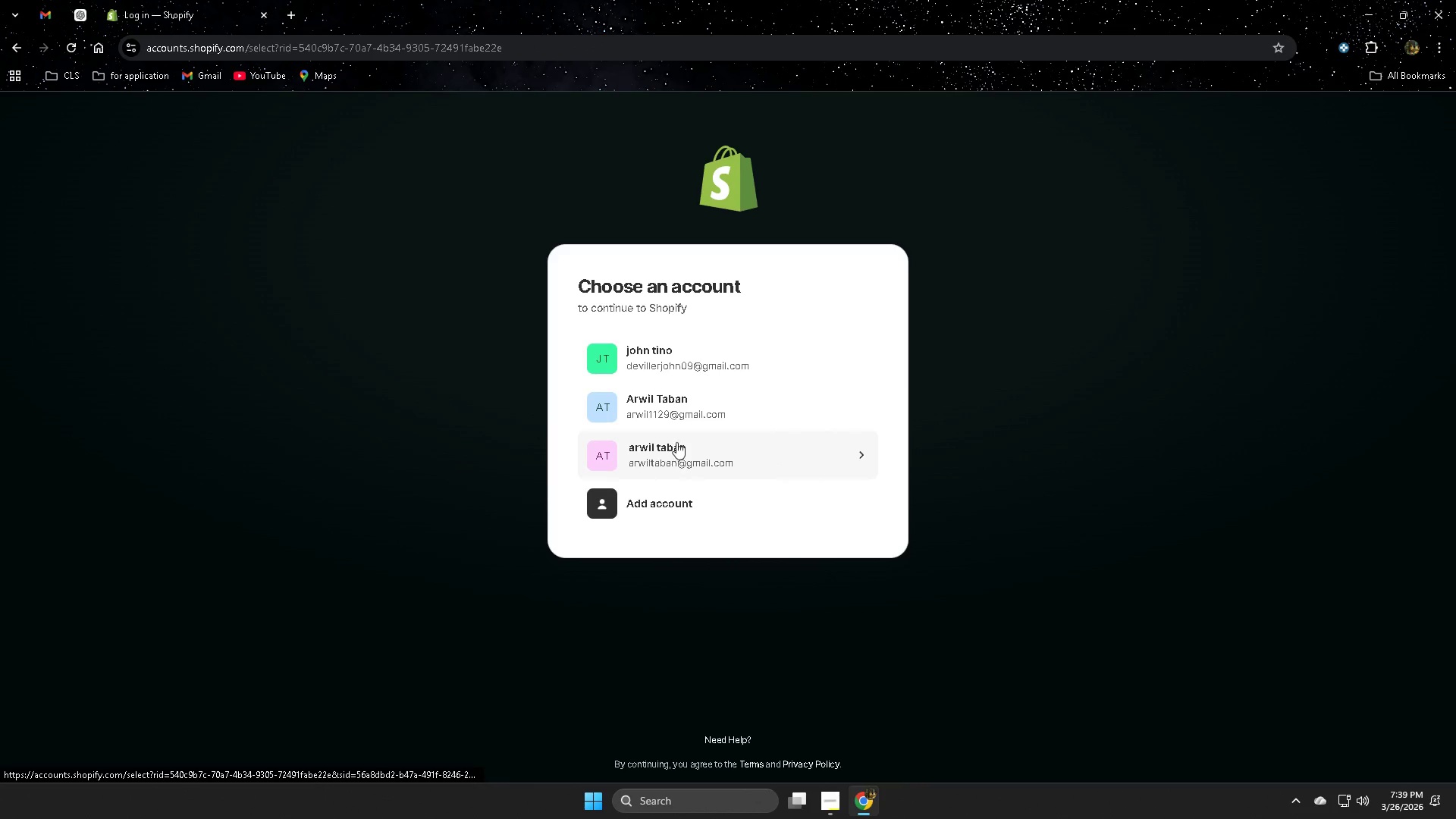 
wait(5.28)
 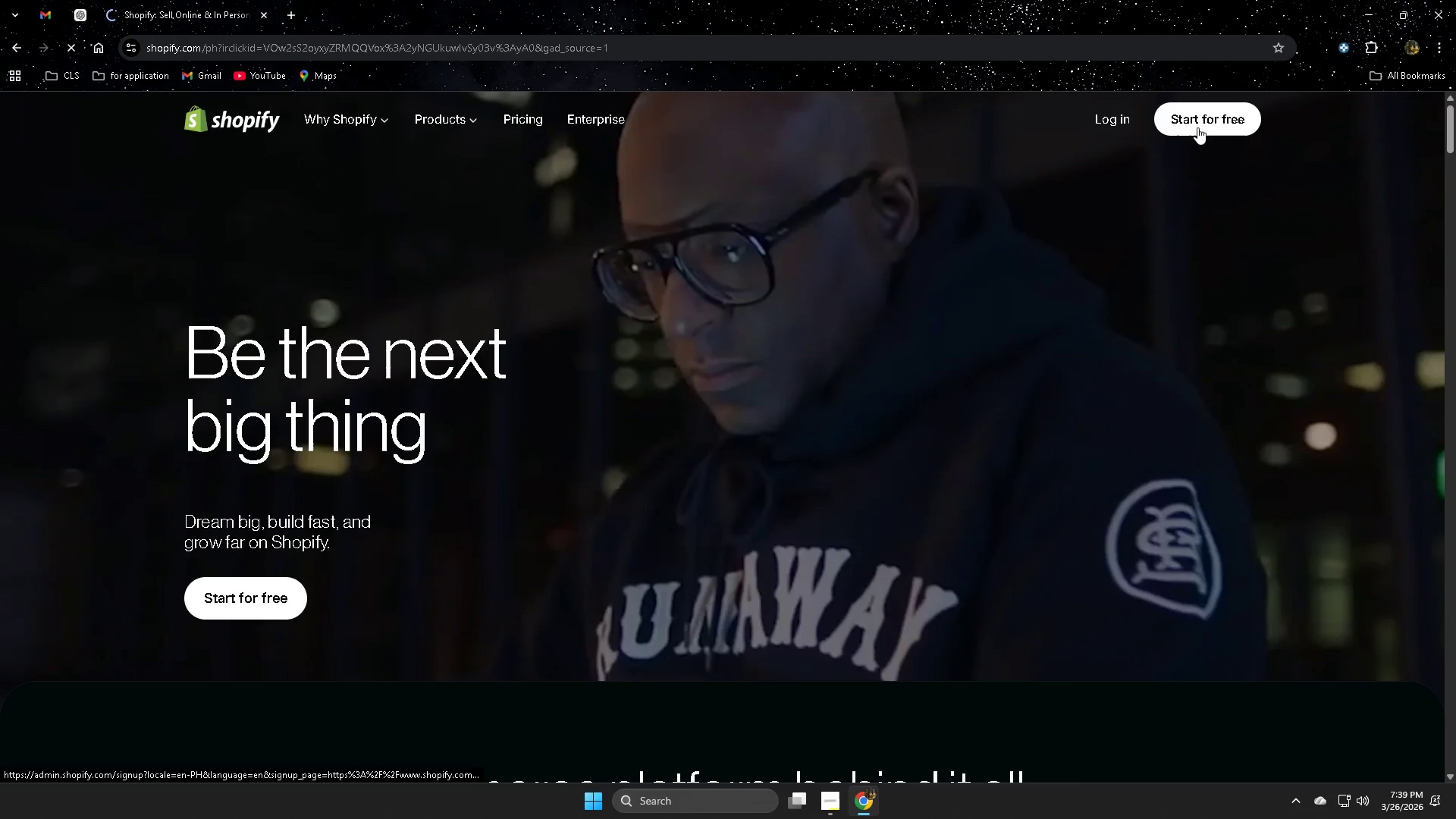 
left_click([661, 403])
 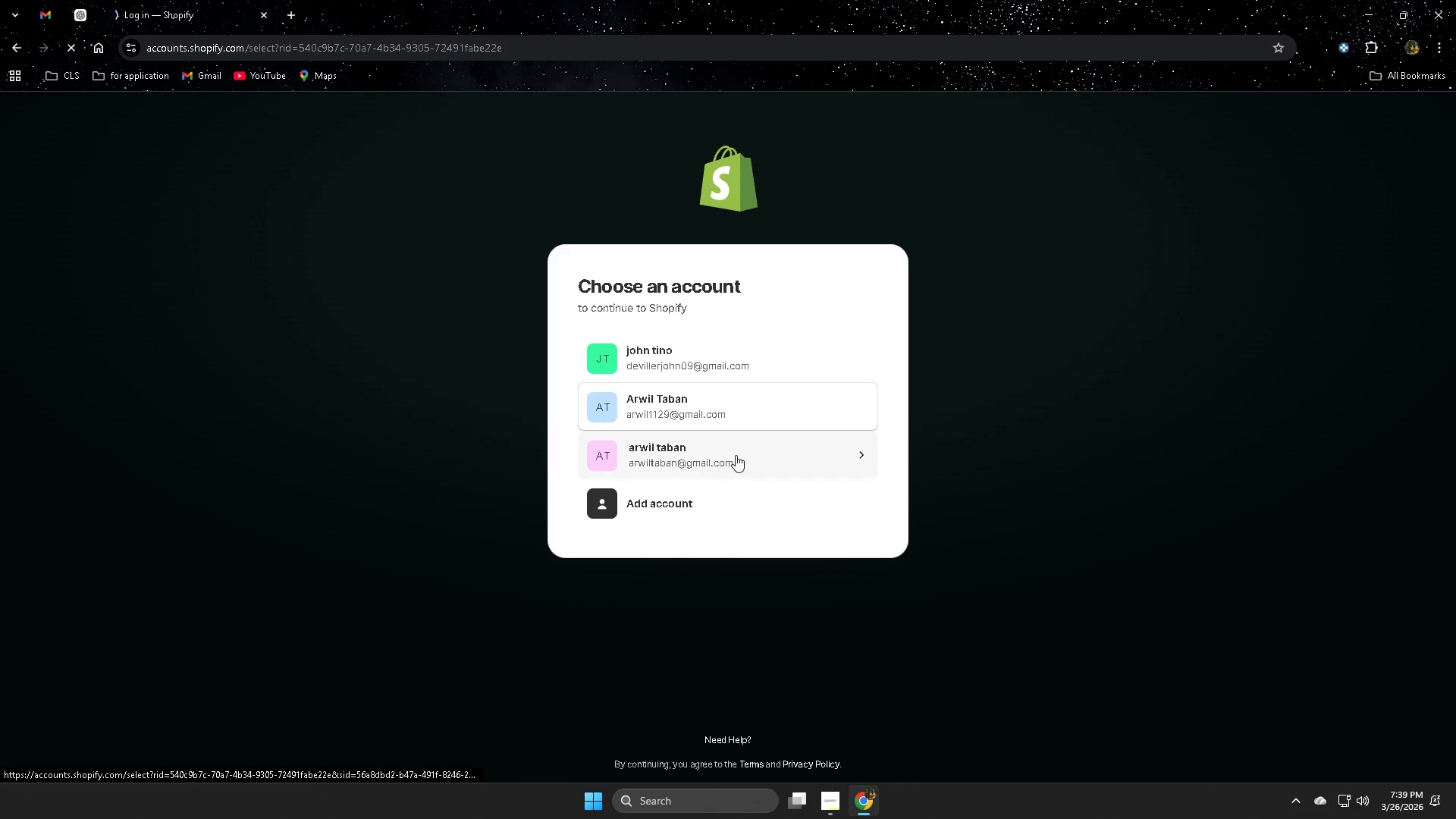 
left_click([679, 450])
 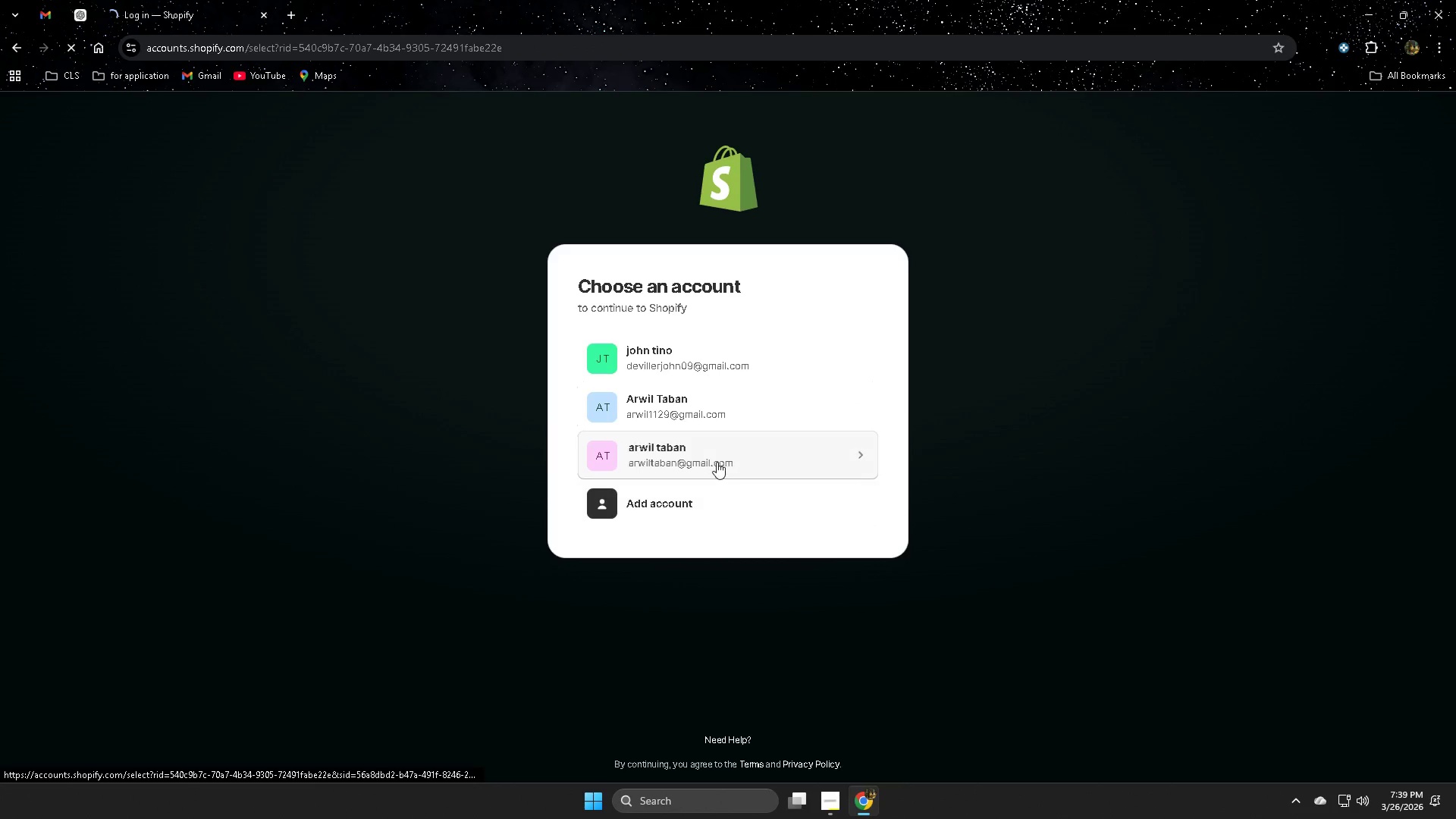 
left_click([715, 461])
 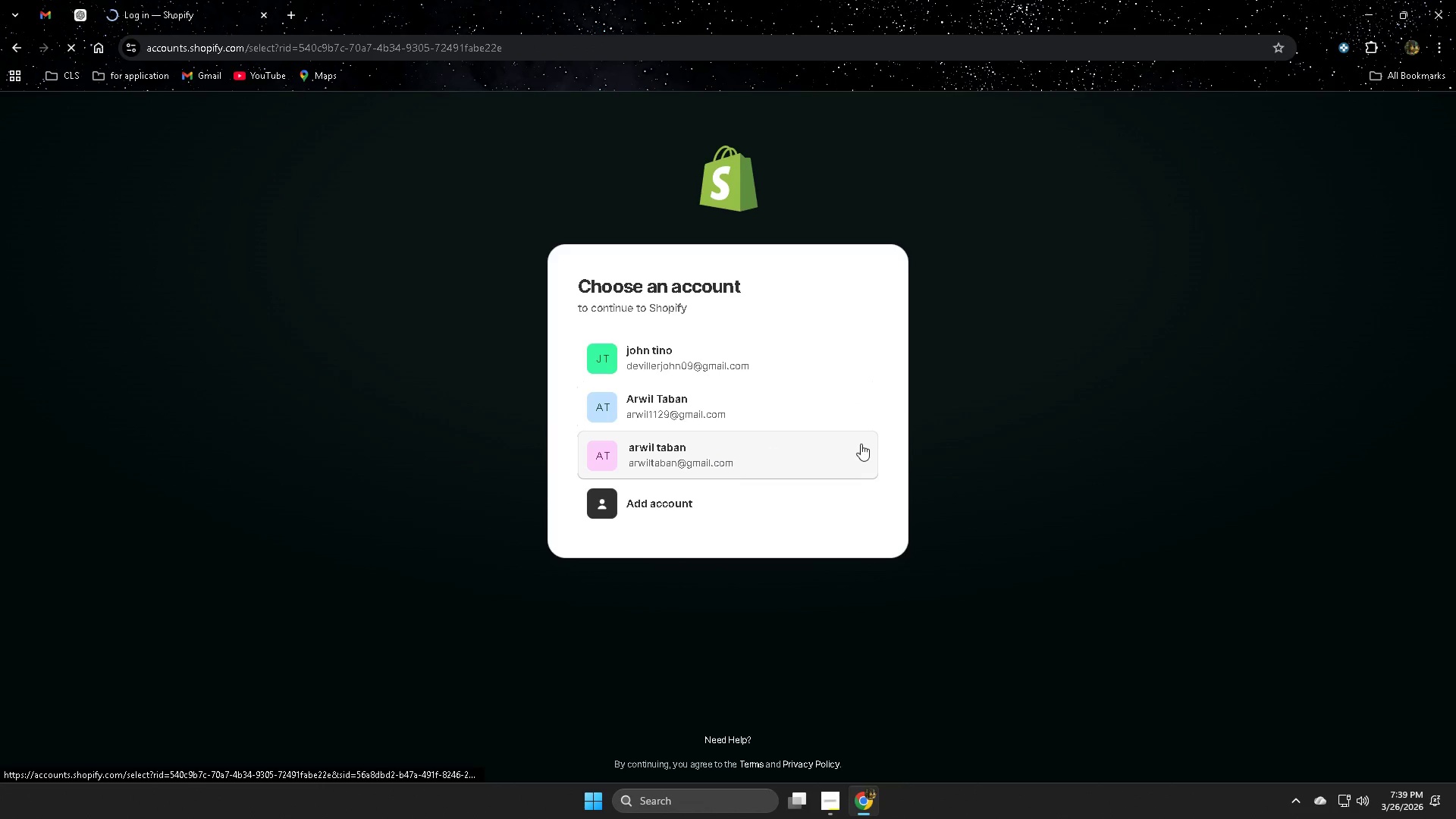 
left_click([863, 453])
 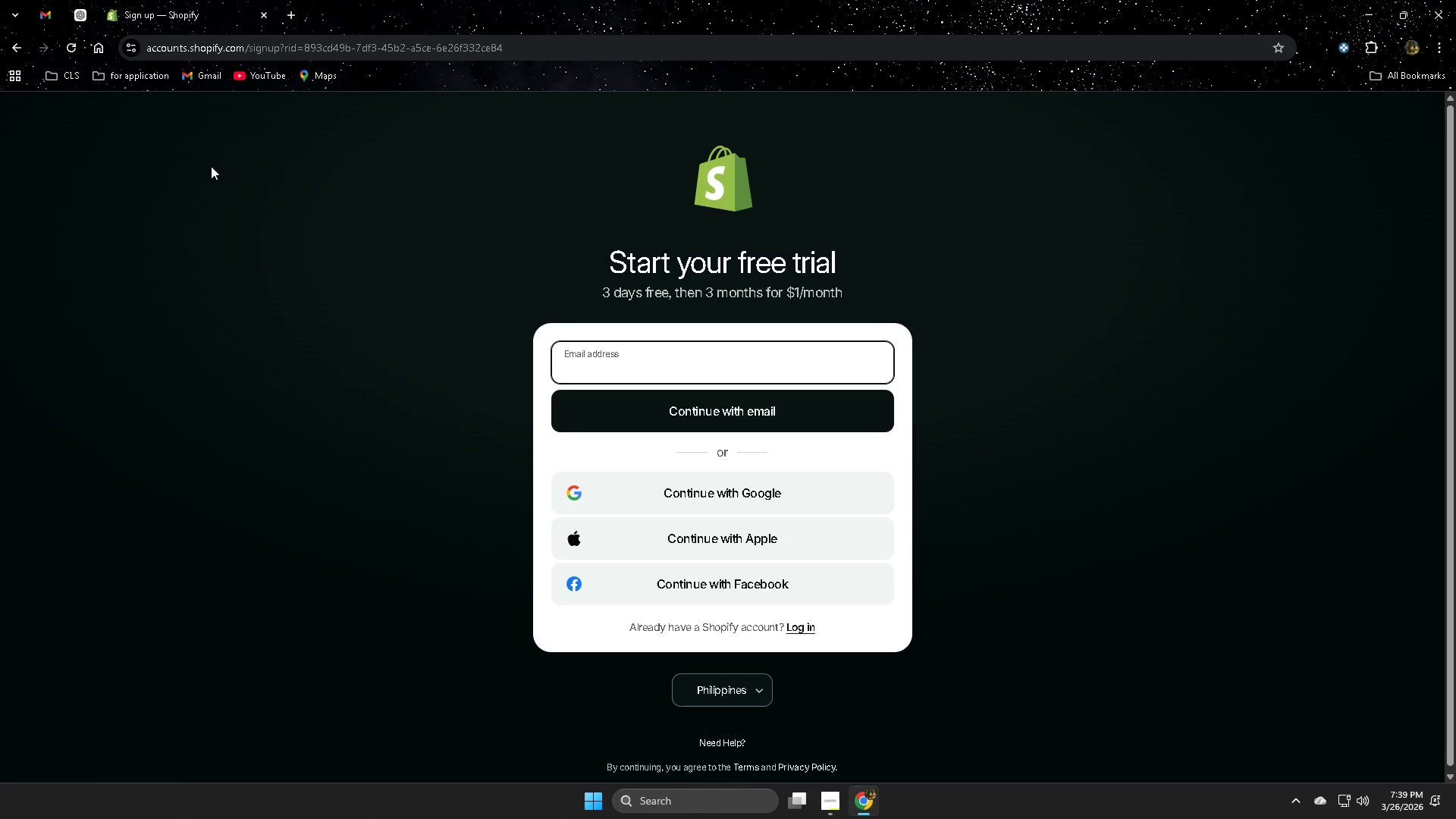 
left_click([14, 55])
 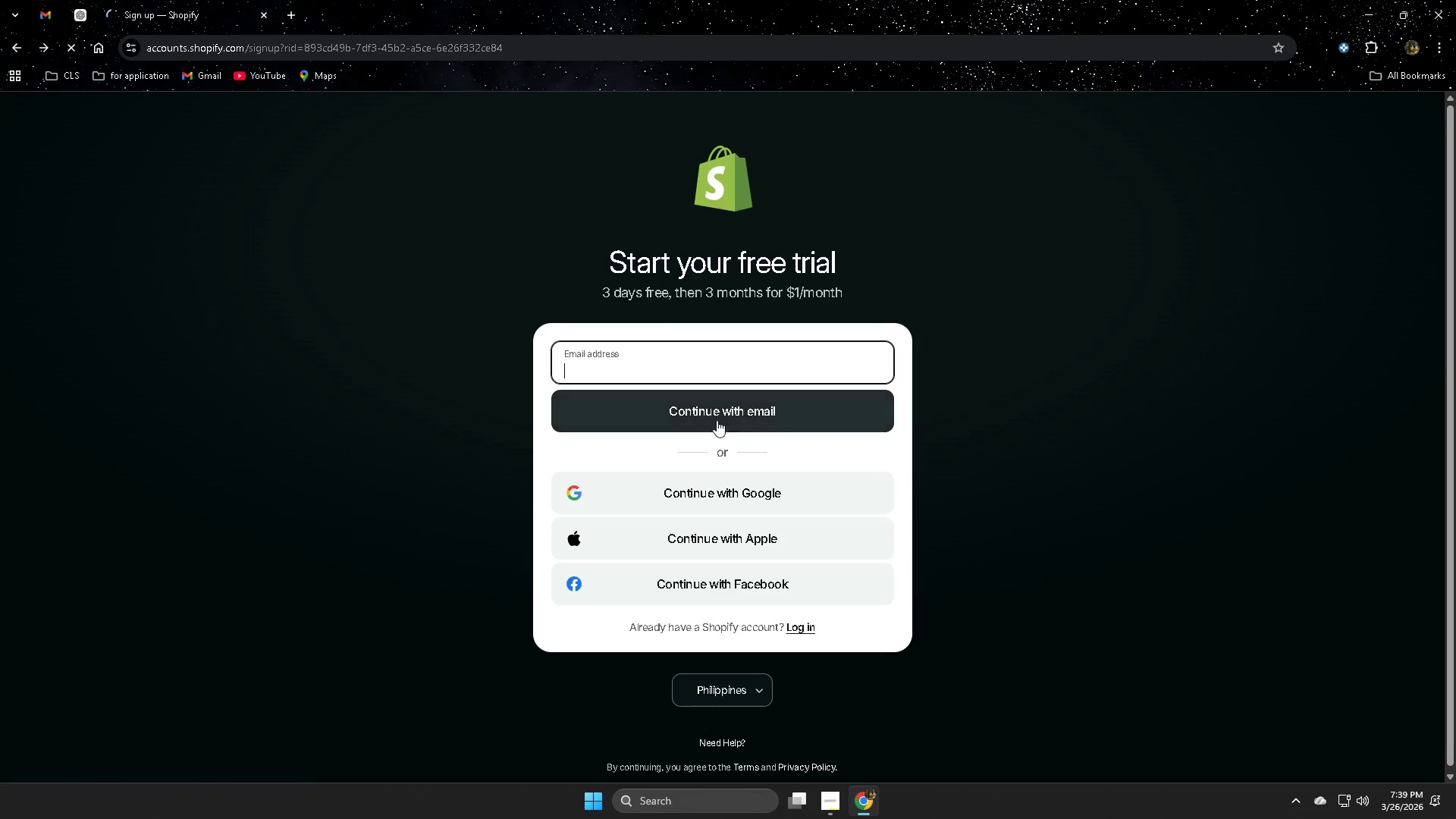 
left_click([731, 493])
 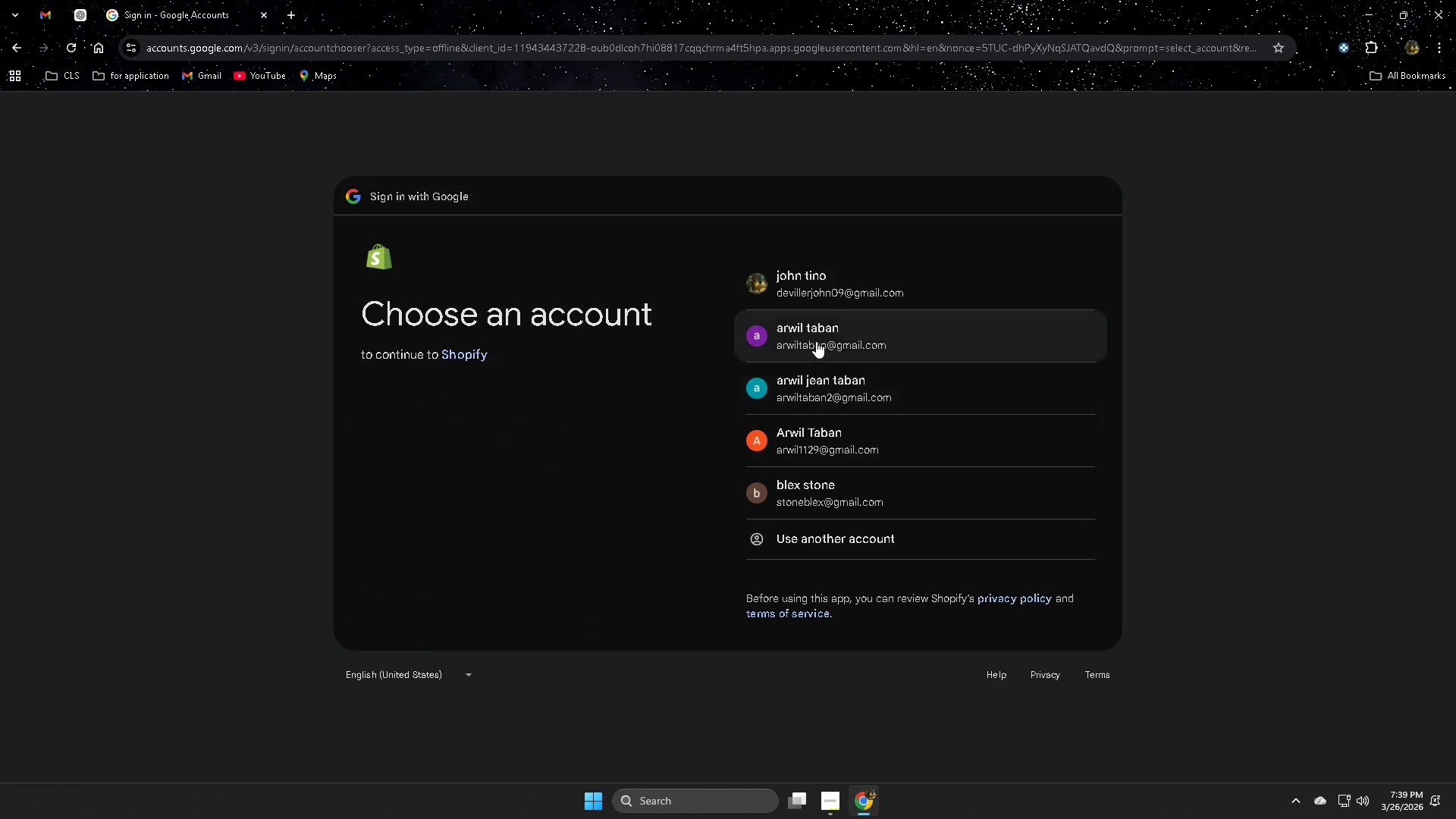 
left_click([828, 447])
 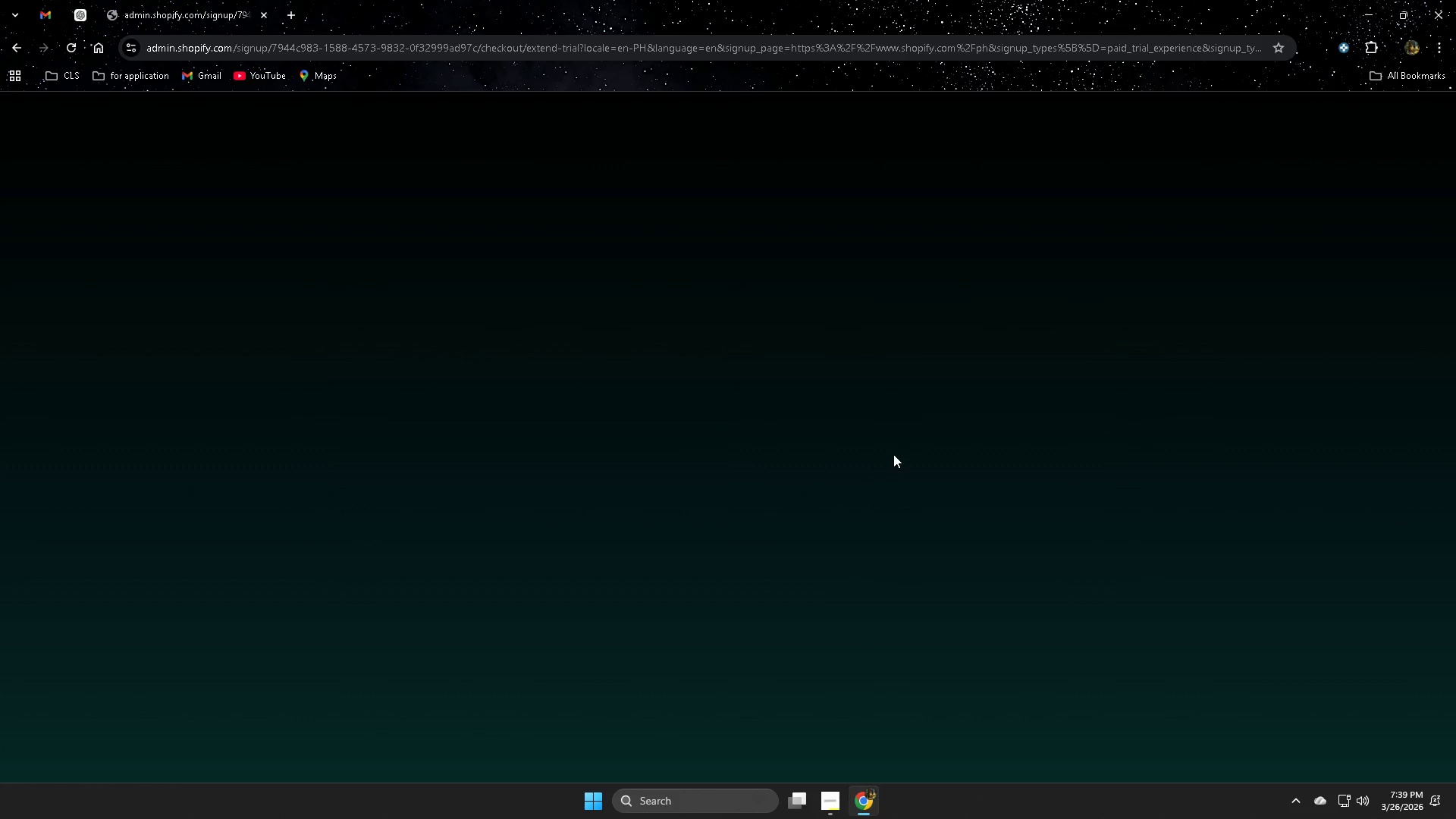 
wait(7.25)
 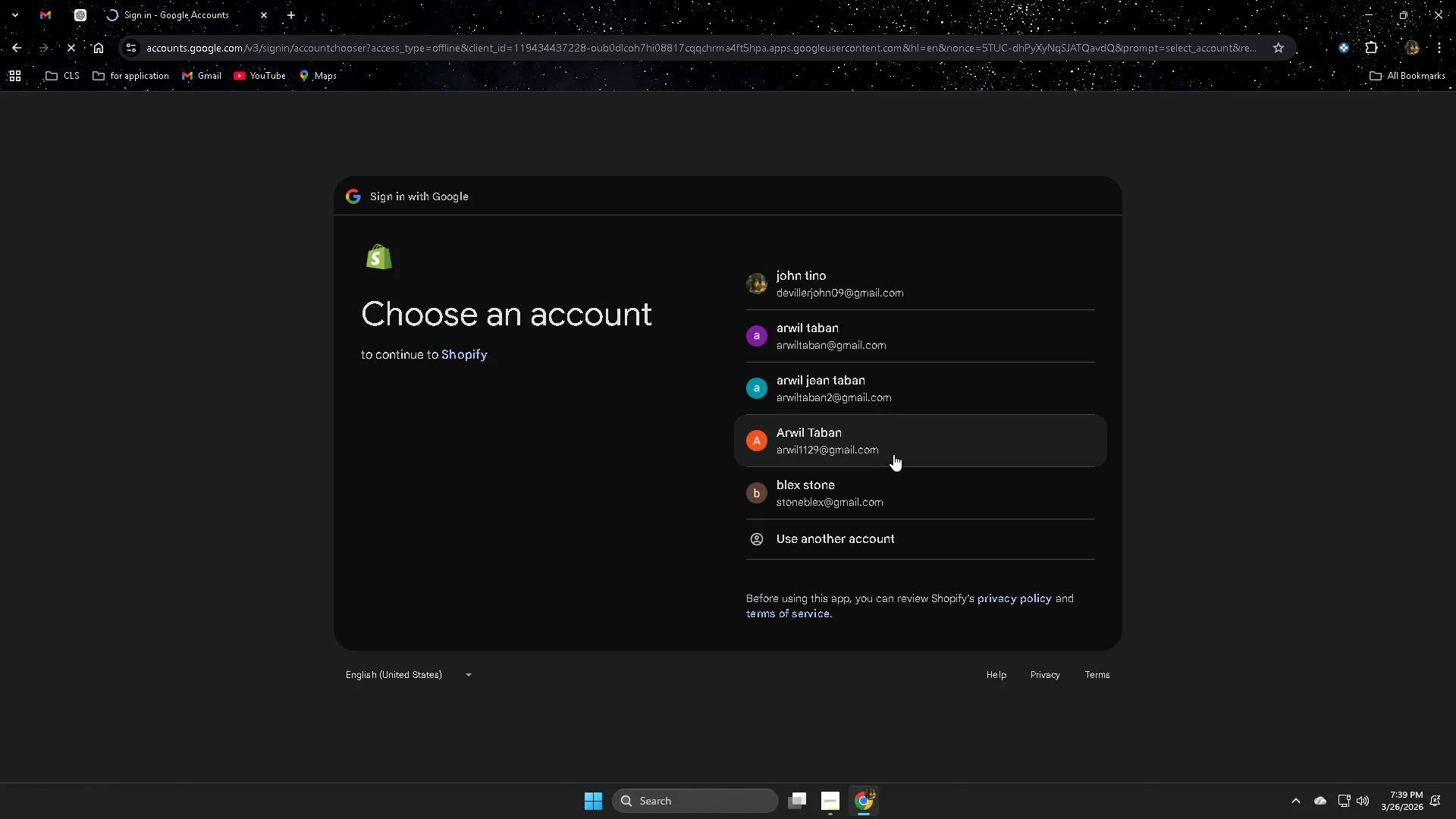 
left_click([1025, 651])
 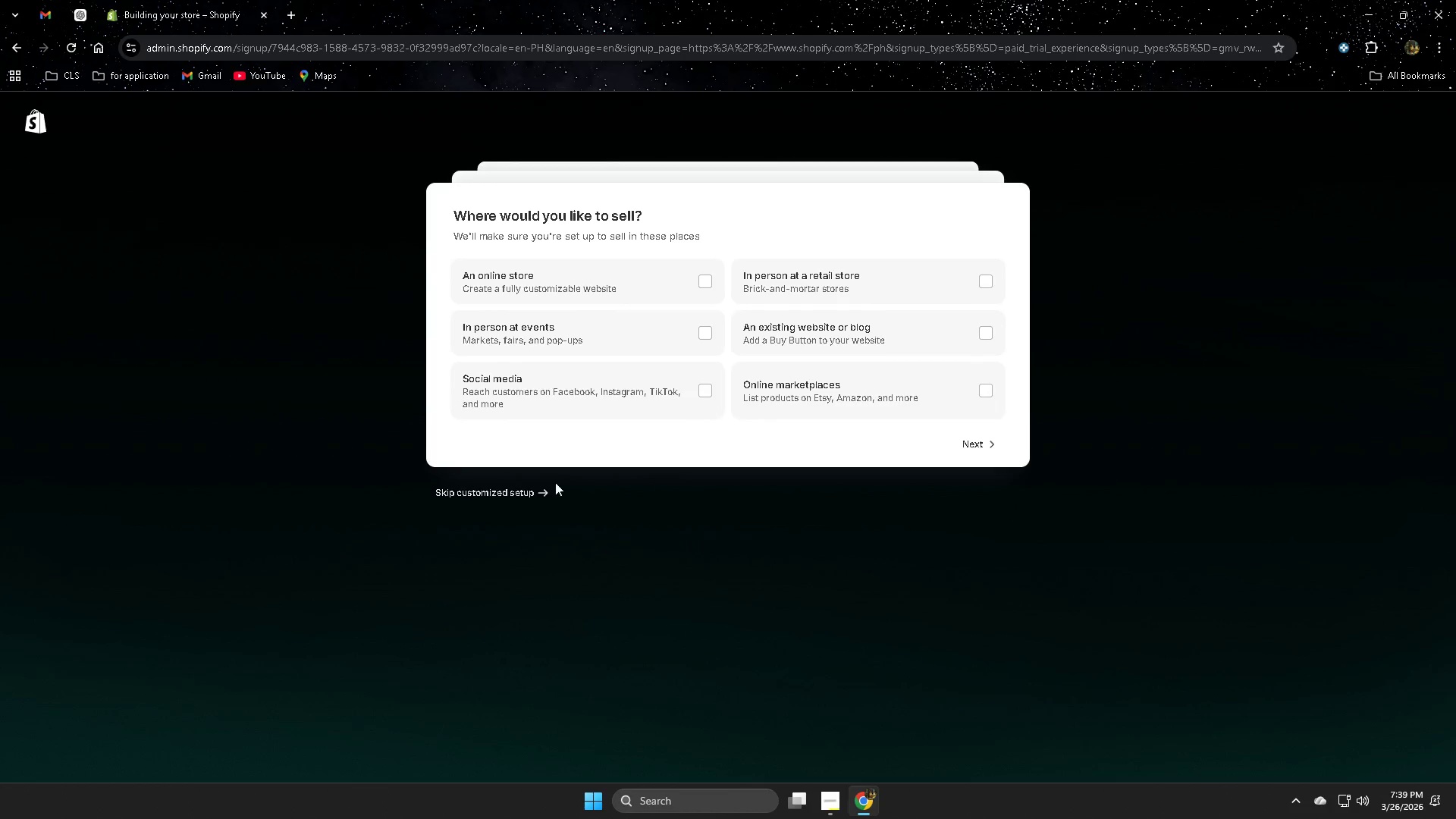 
left_click([518, 289])
 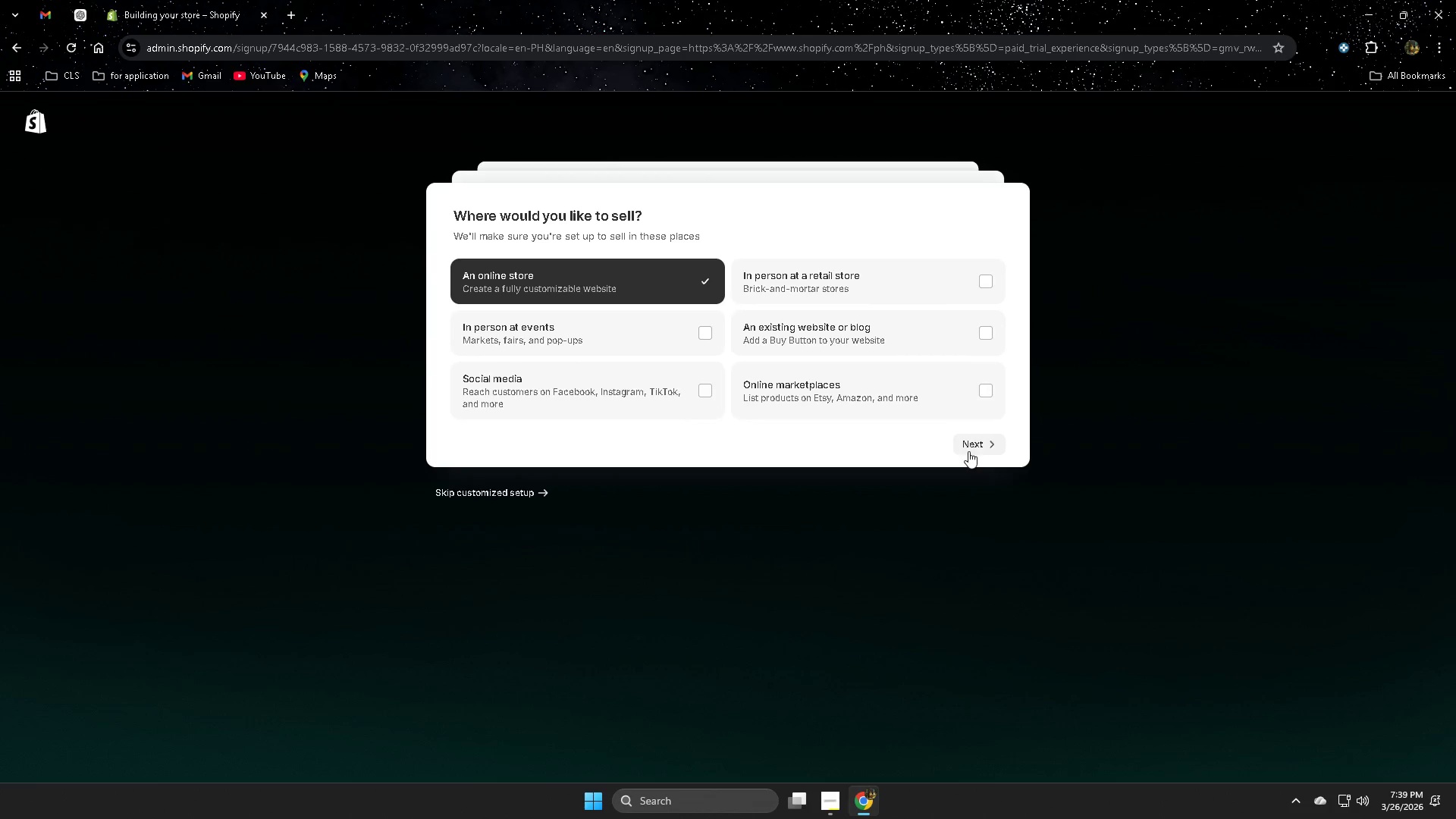 
left_click([977, 446])
 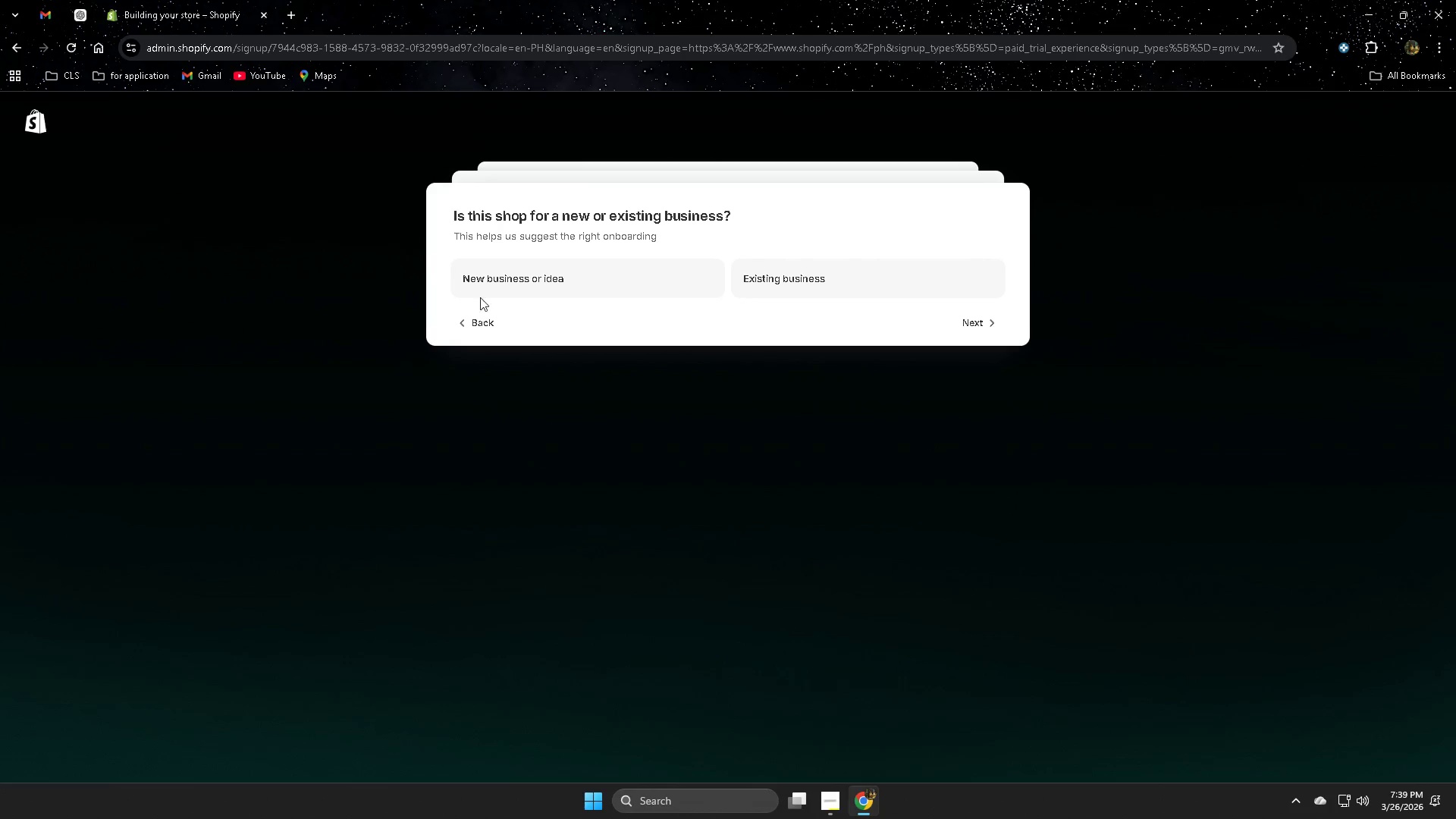 
left_click([489, 267])
 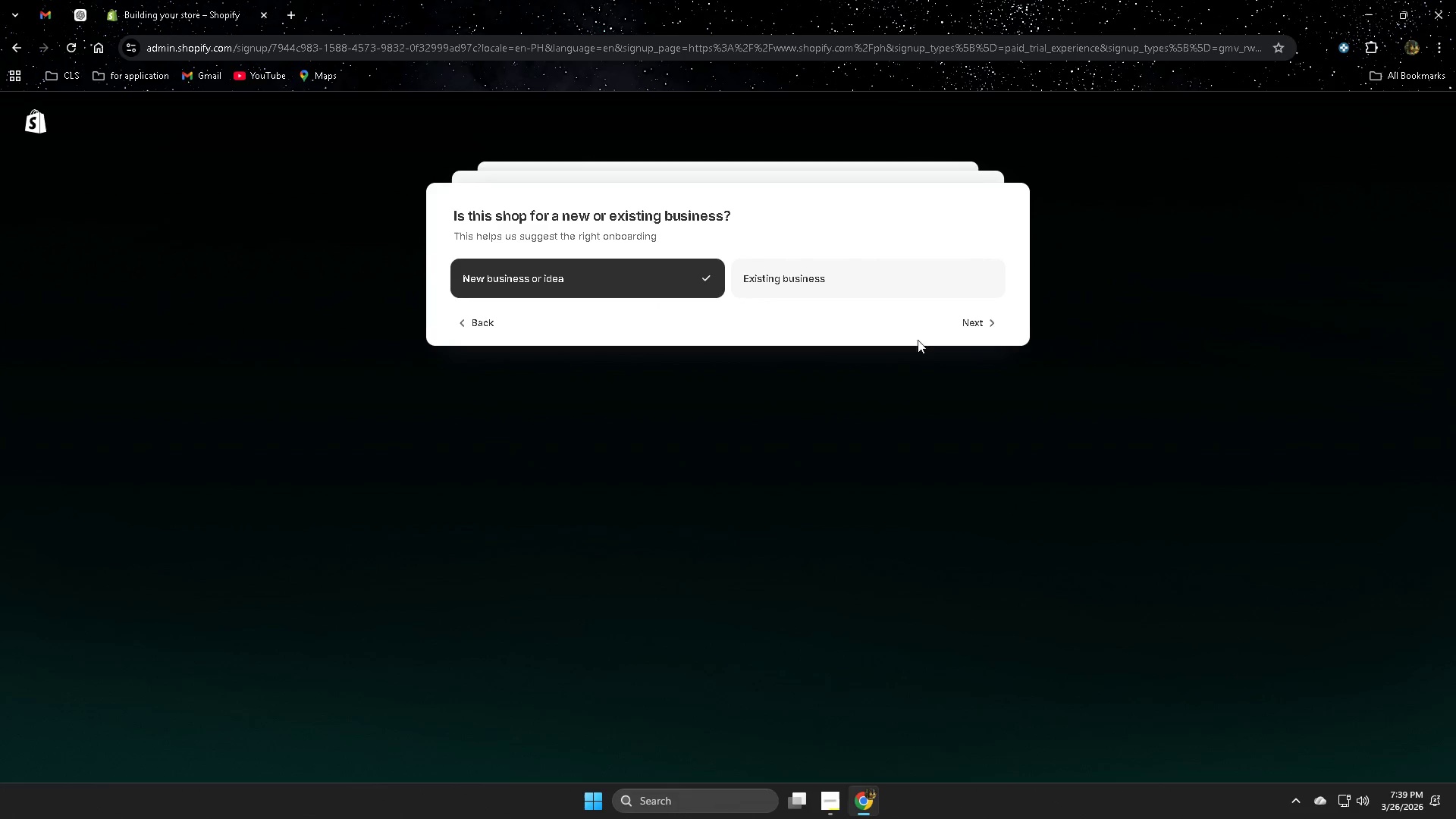 
left_click([974, 322])
 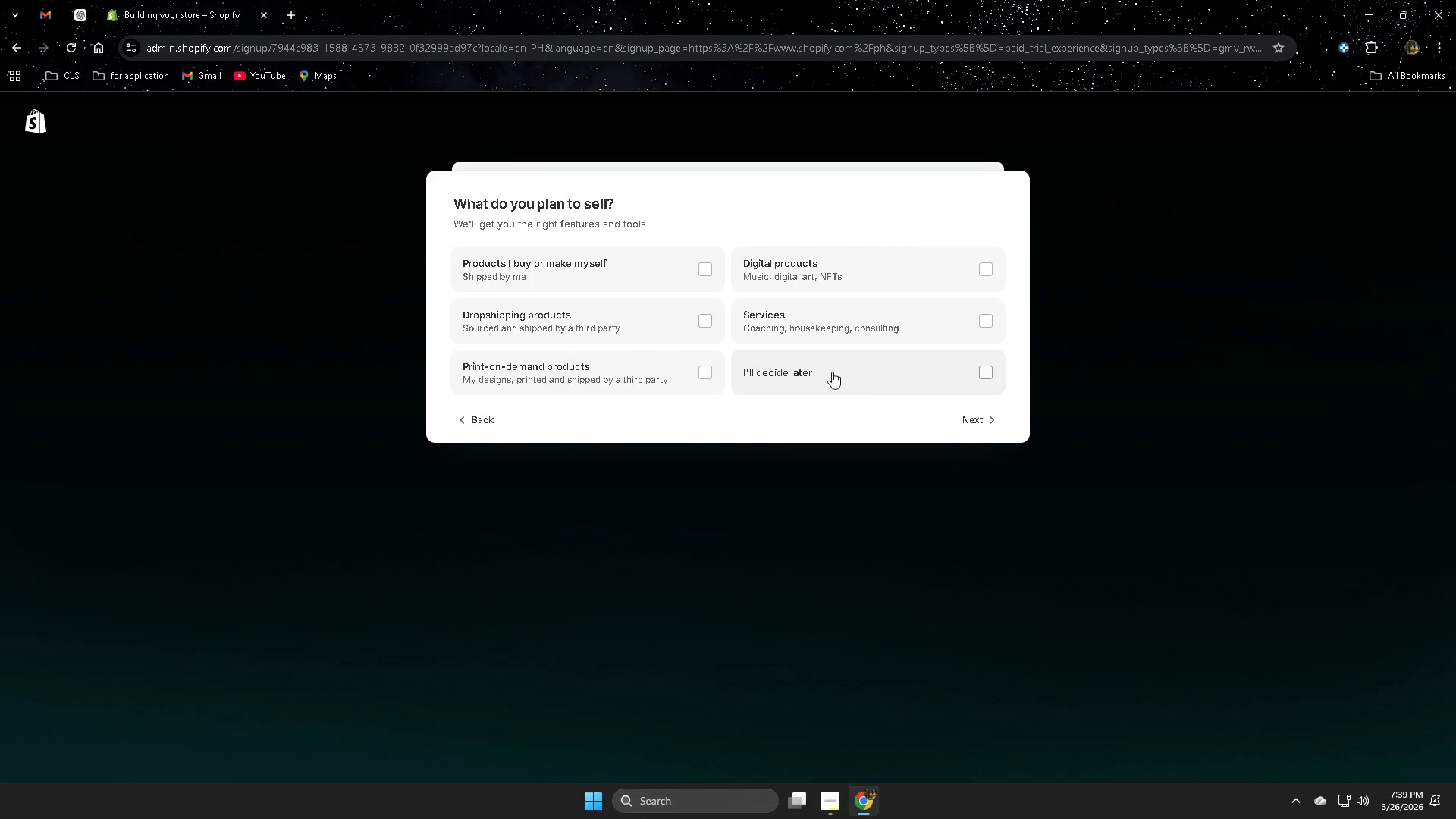 
wait(6.2)
 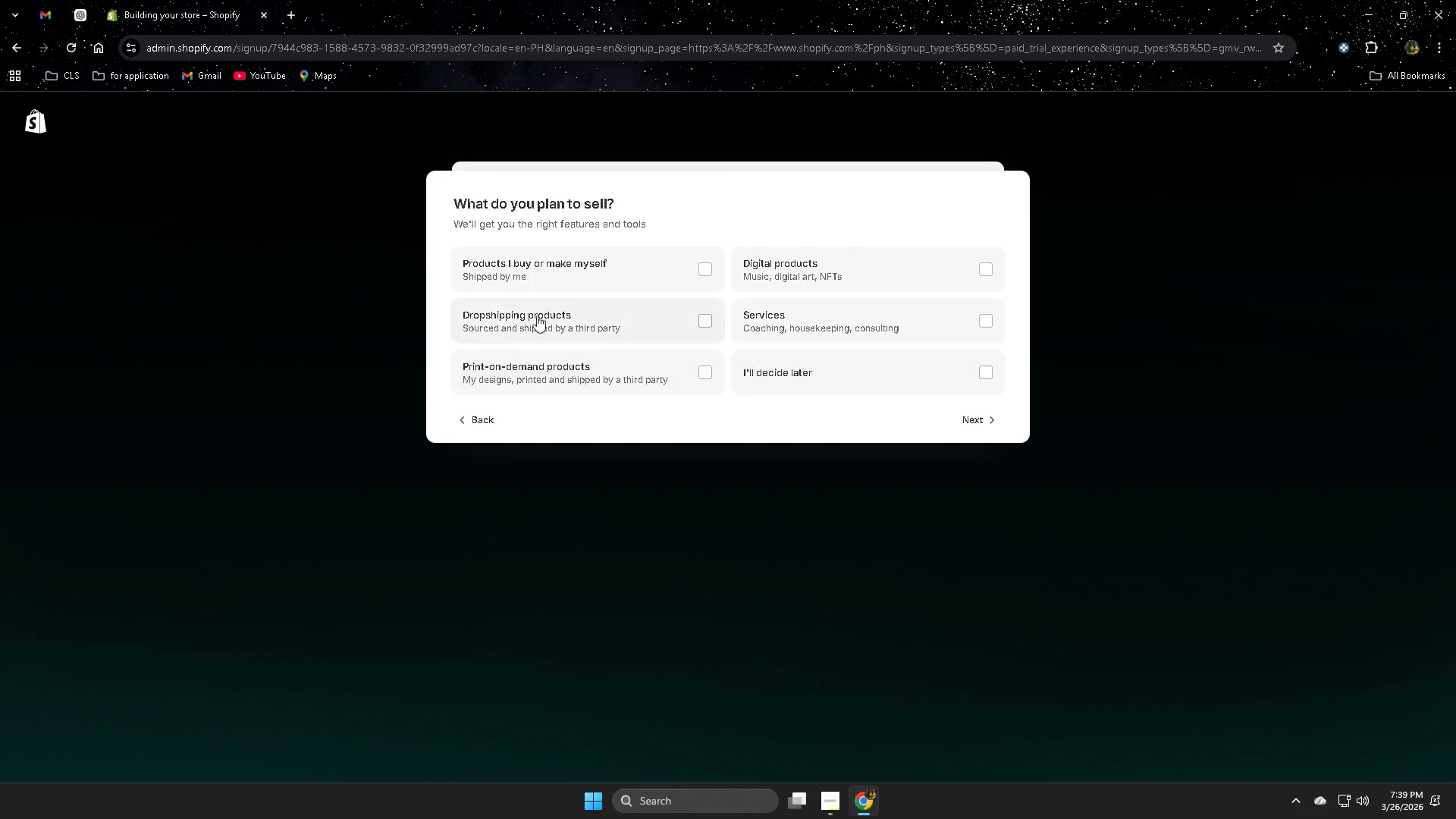 
left_click([693, 273])
 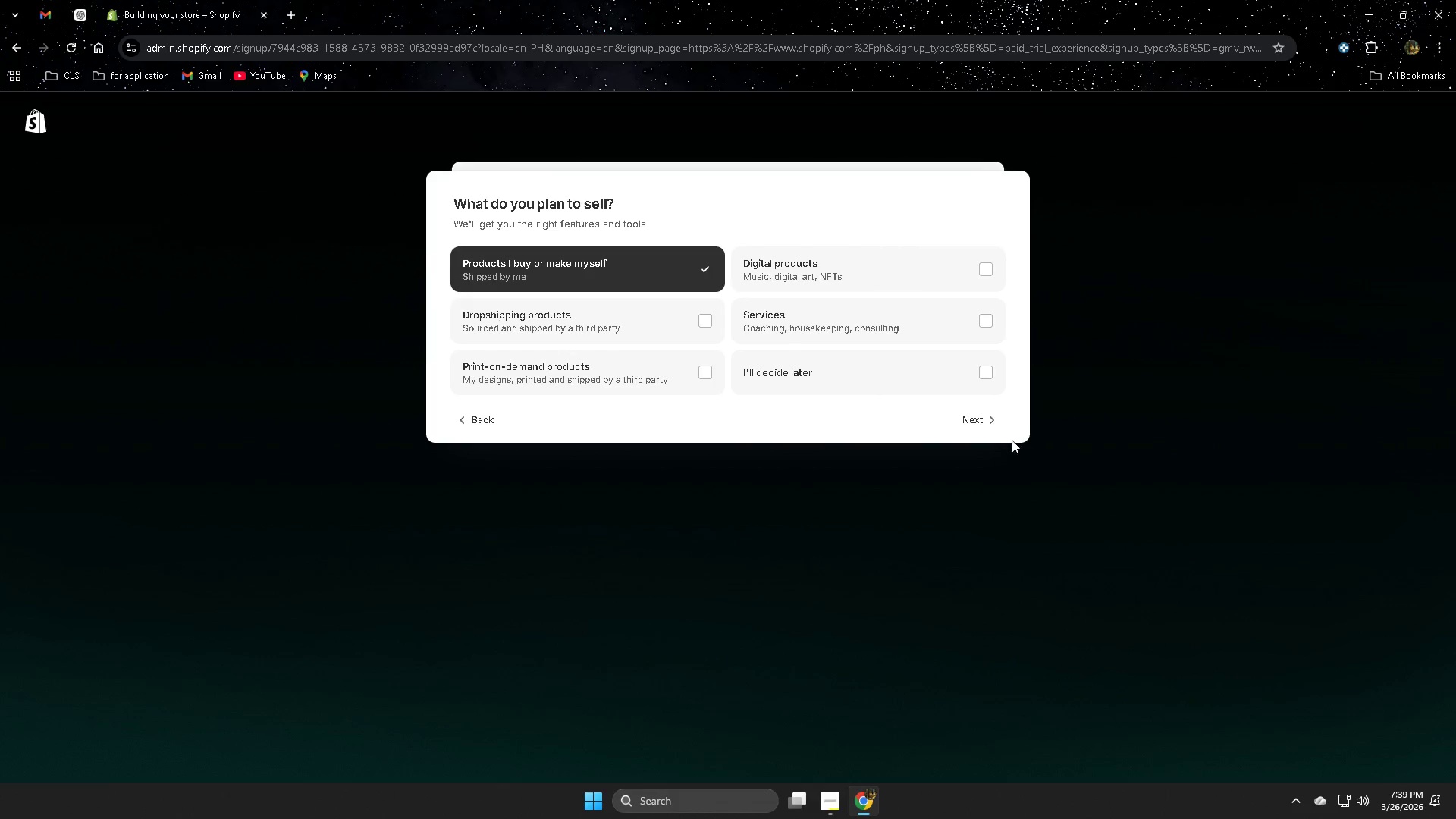 
left_click([980, 416])
 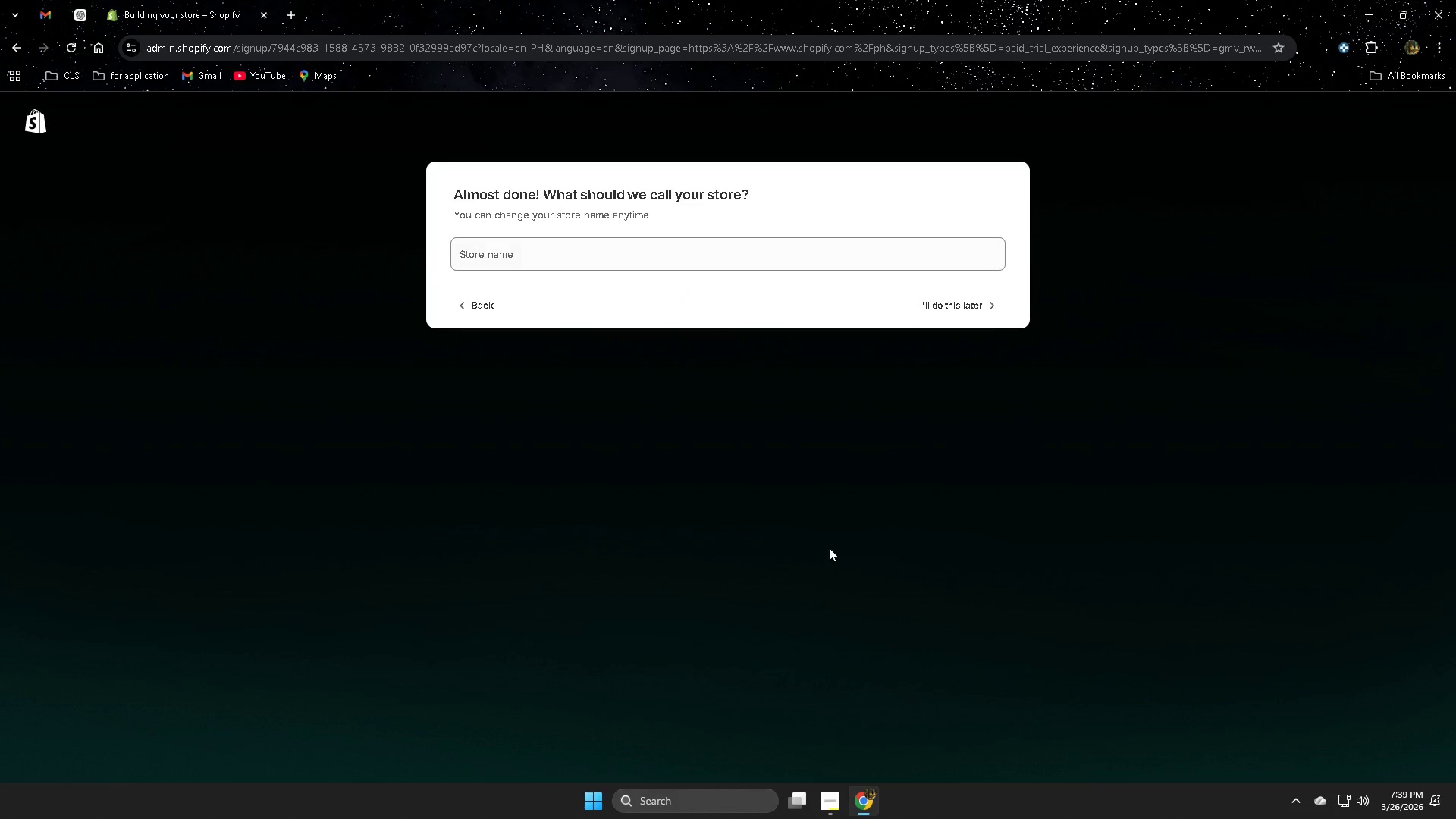 
left_click([819, 795])